 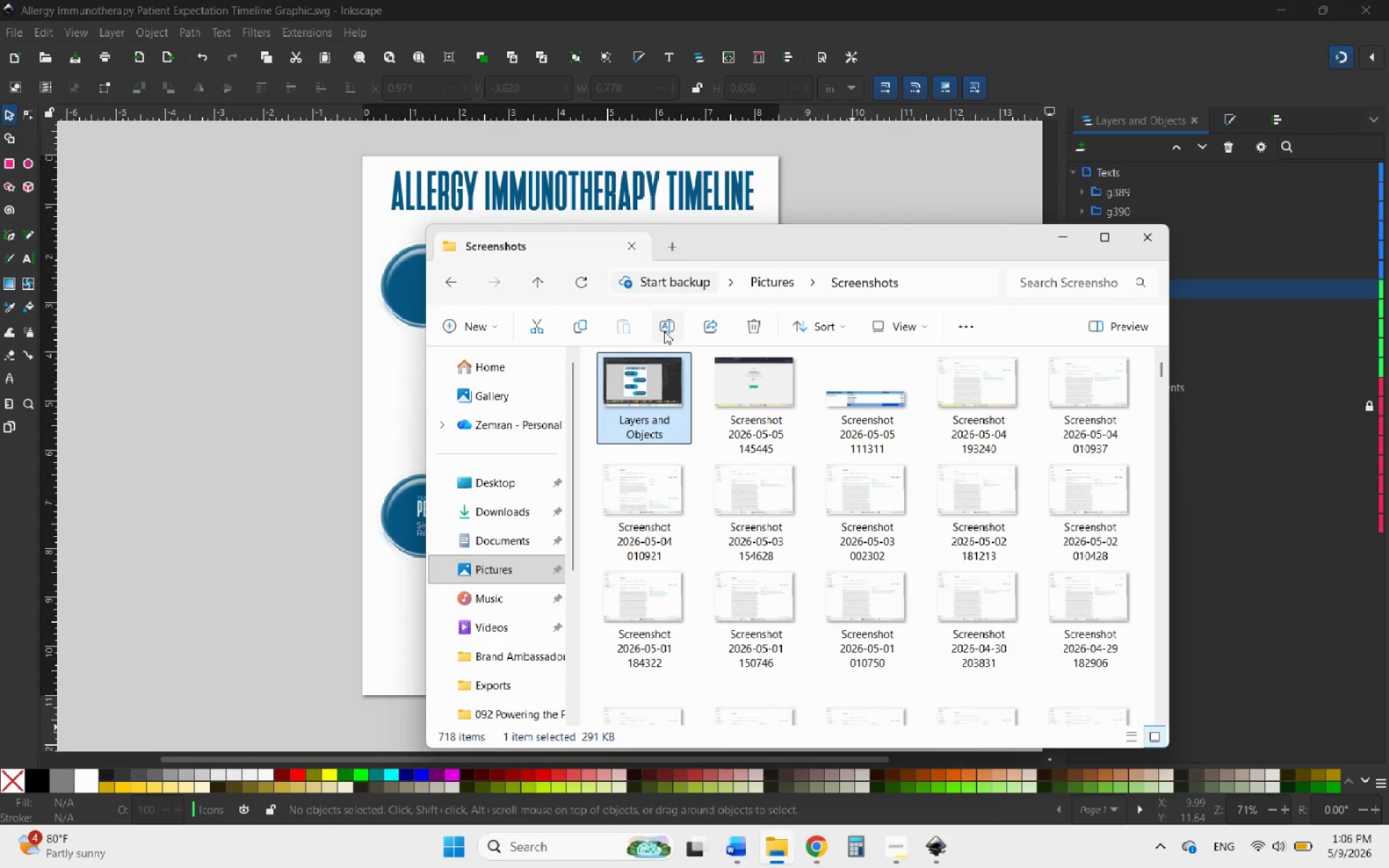 
key(Control+X)
 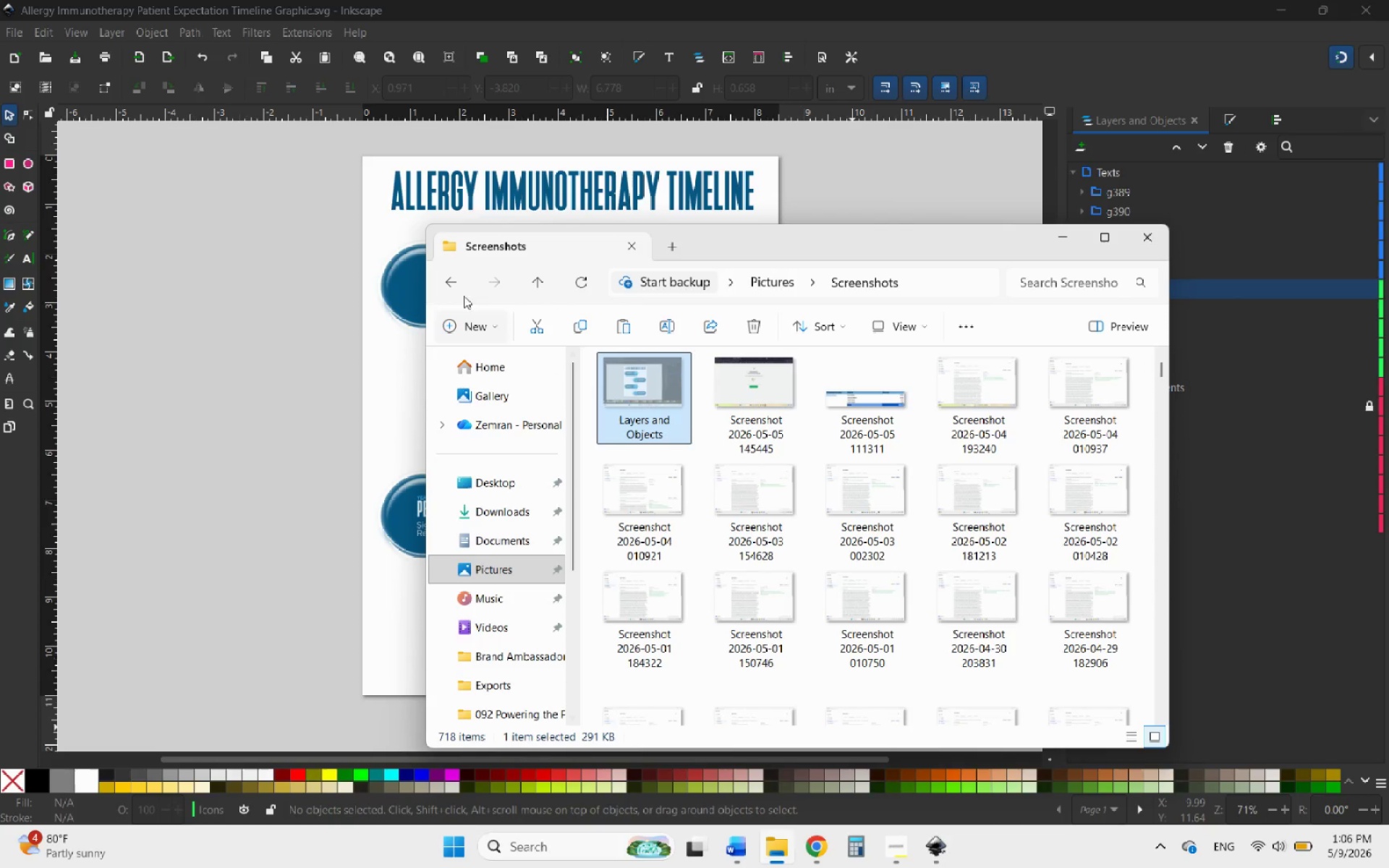 
left_click([450, 281])
 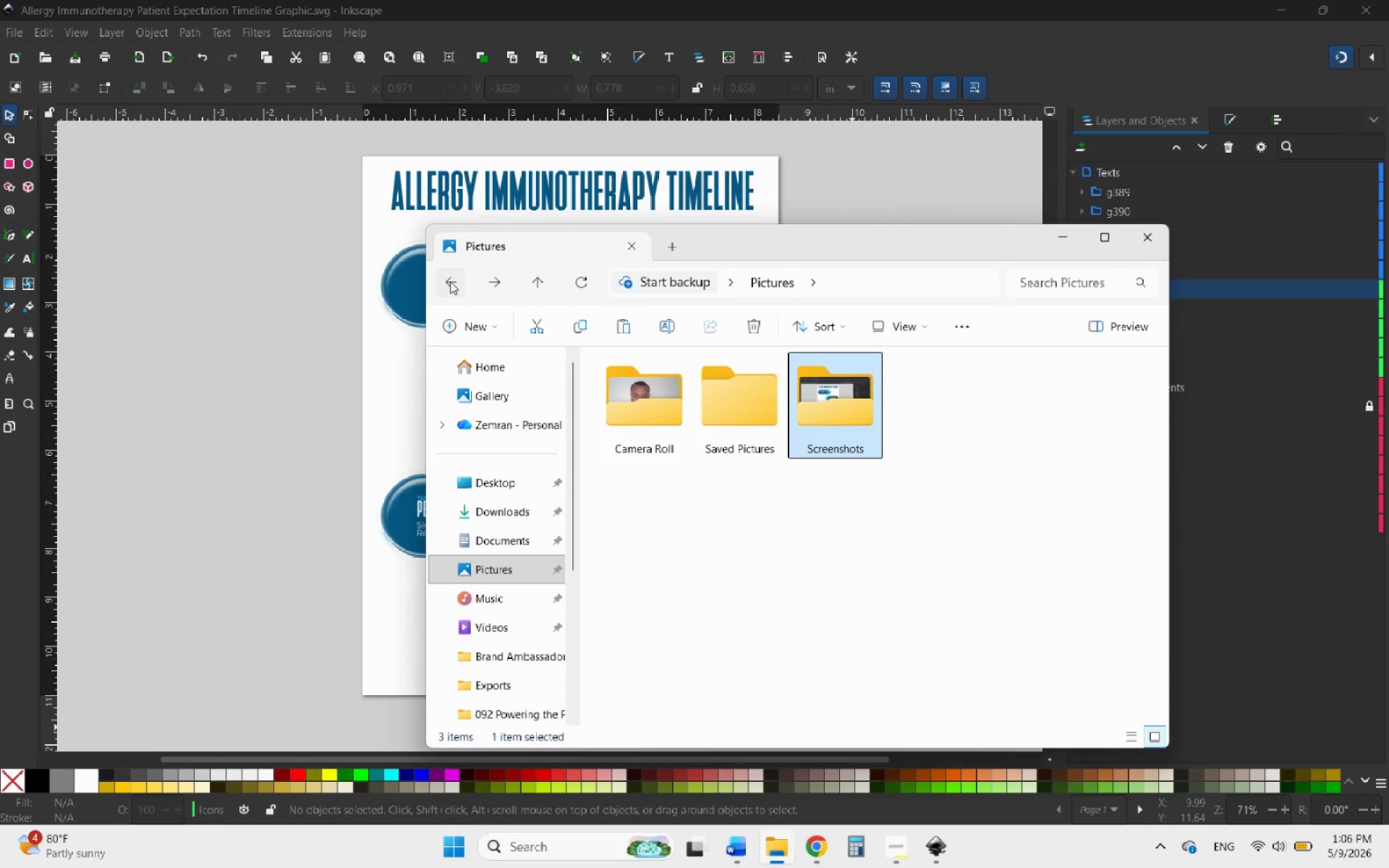 
left_click([450, 281])
 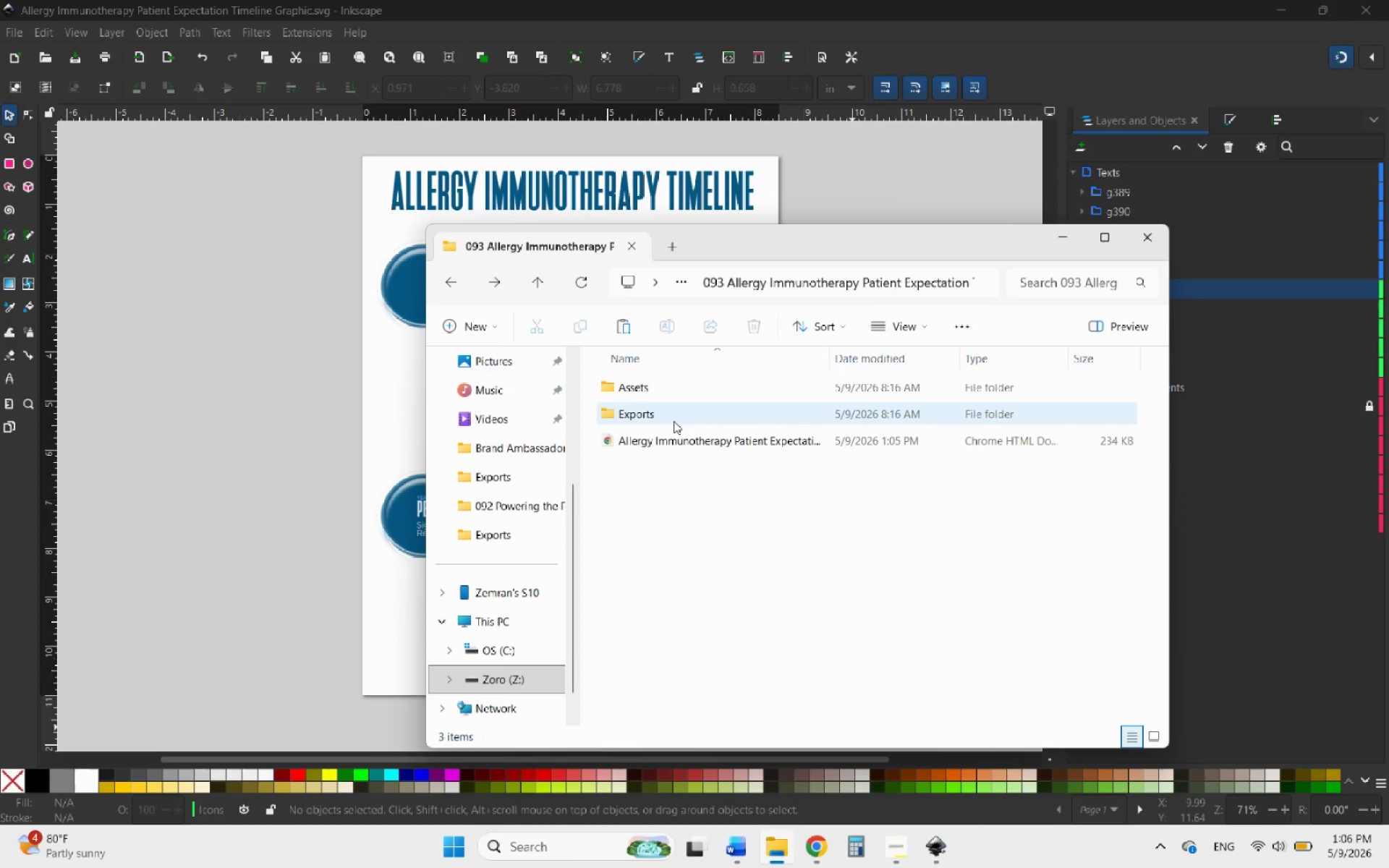 
double_click([666, 419])
 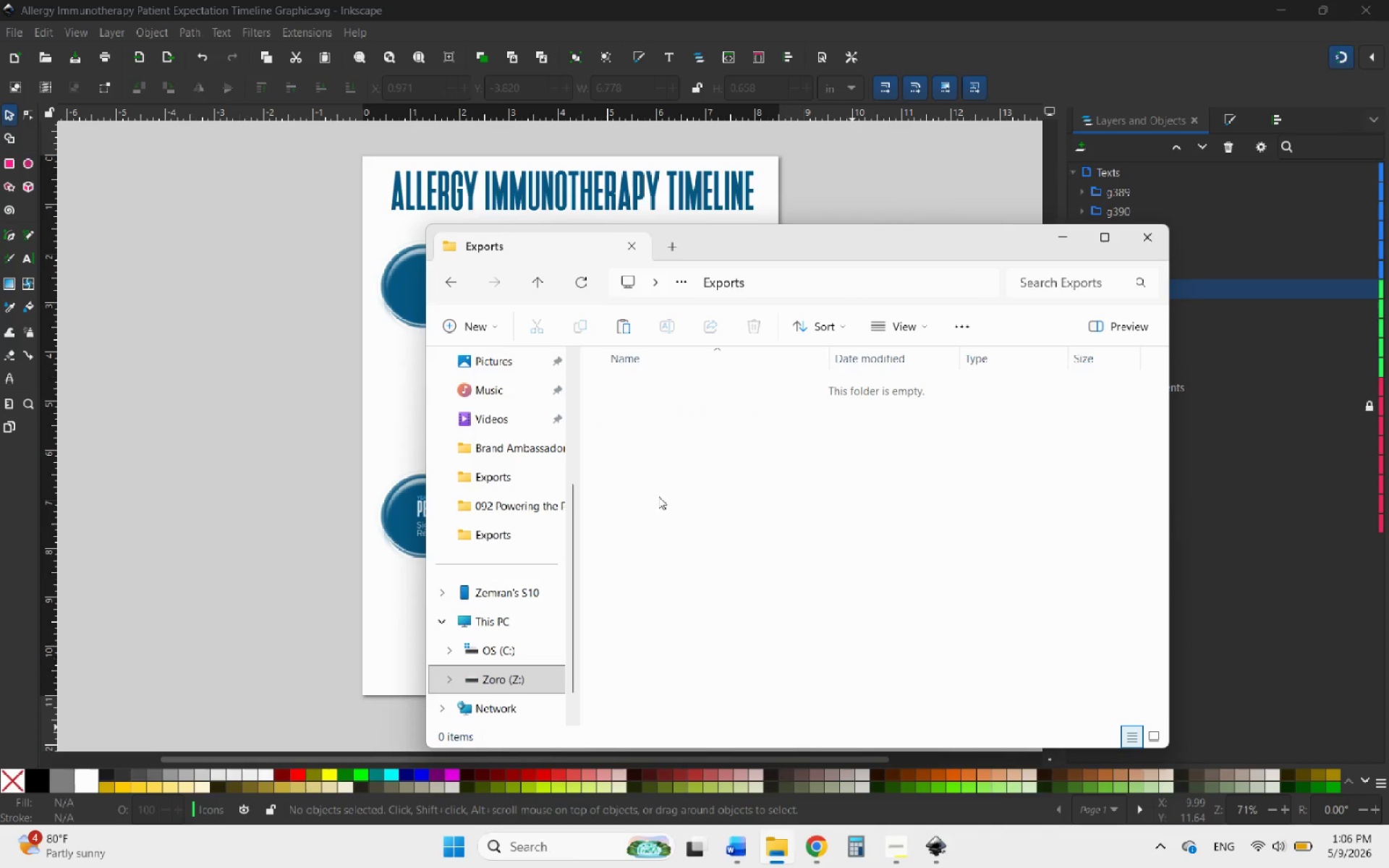 
right_click([658, 498])
 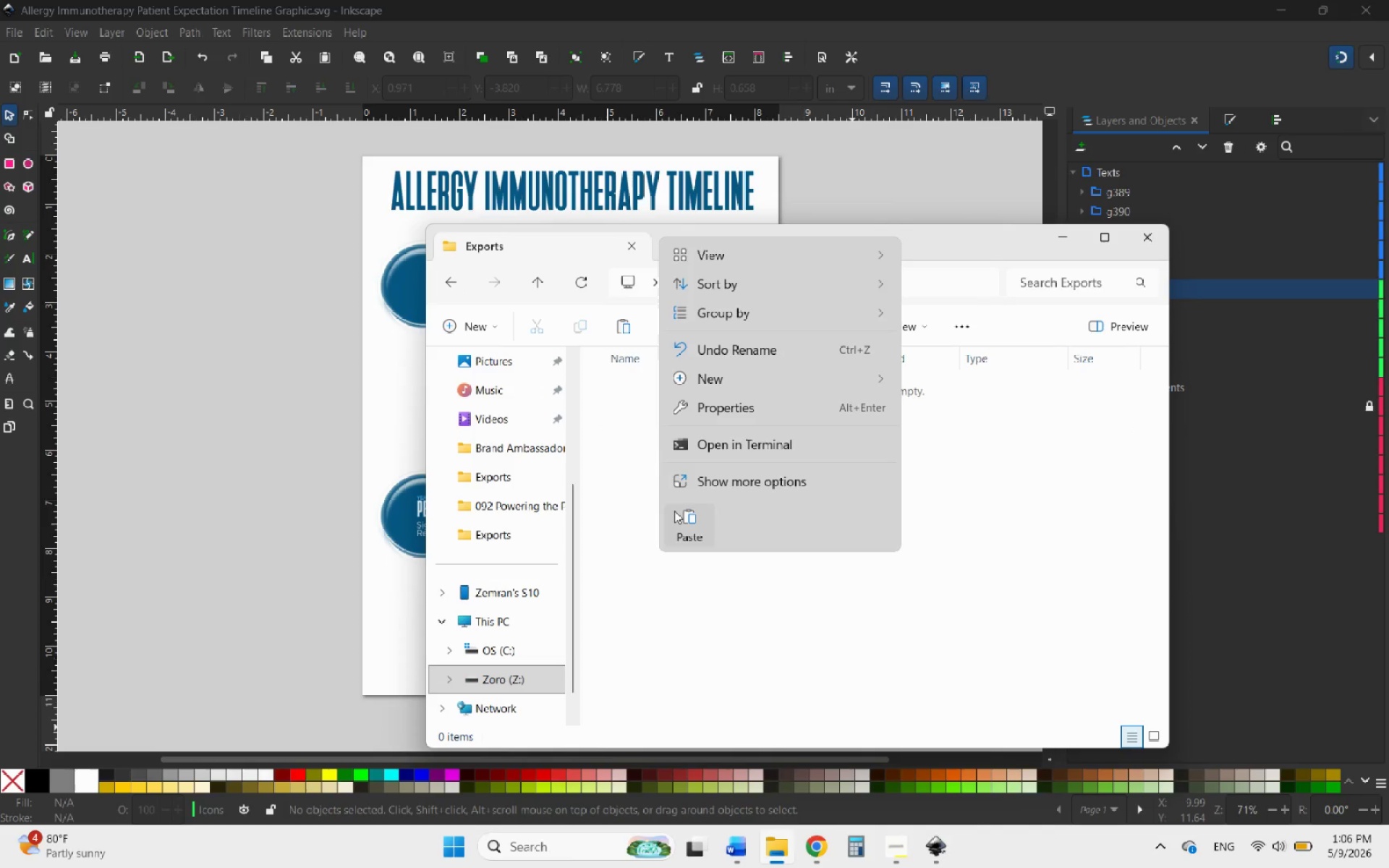 
left_click([674, 511])
 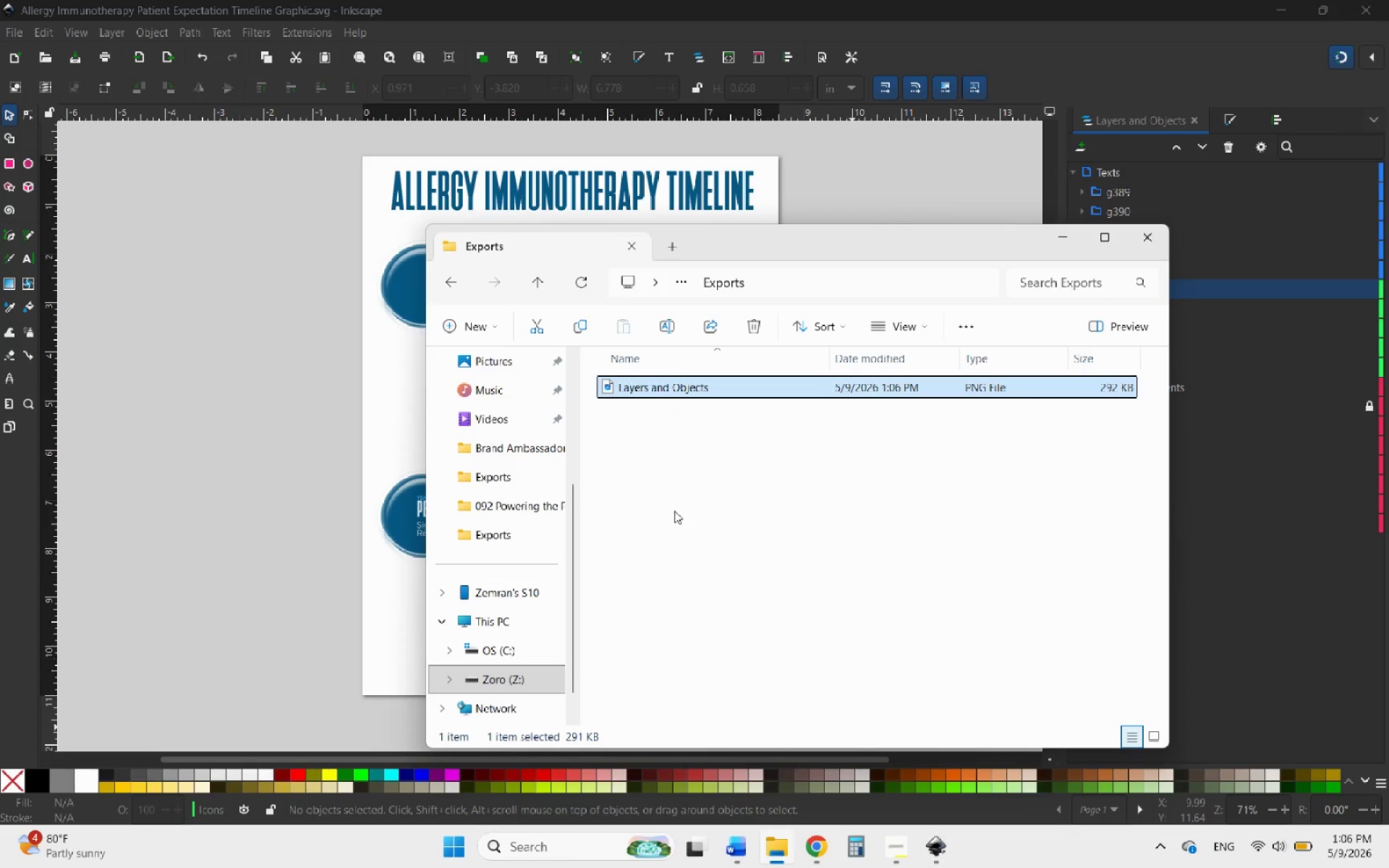 
right_click([682, 464])
 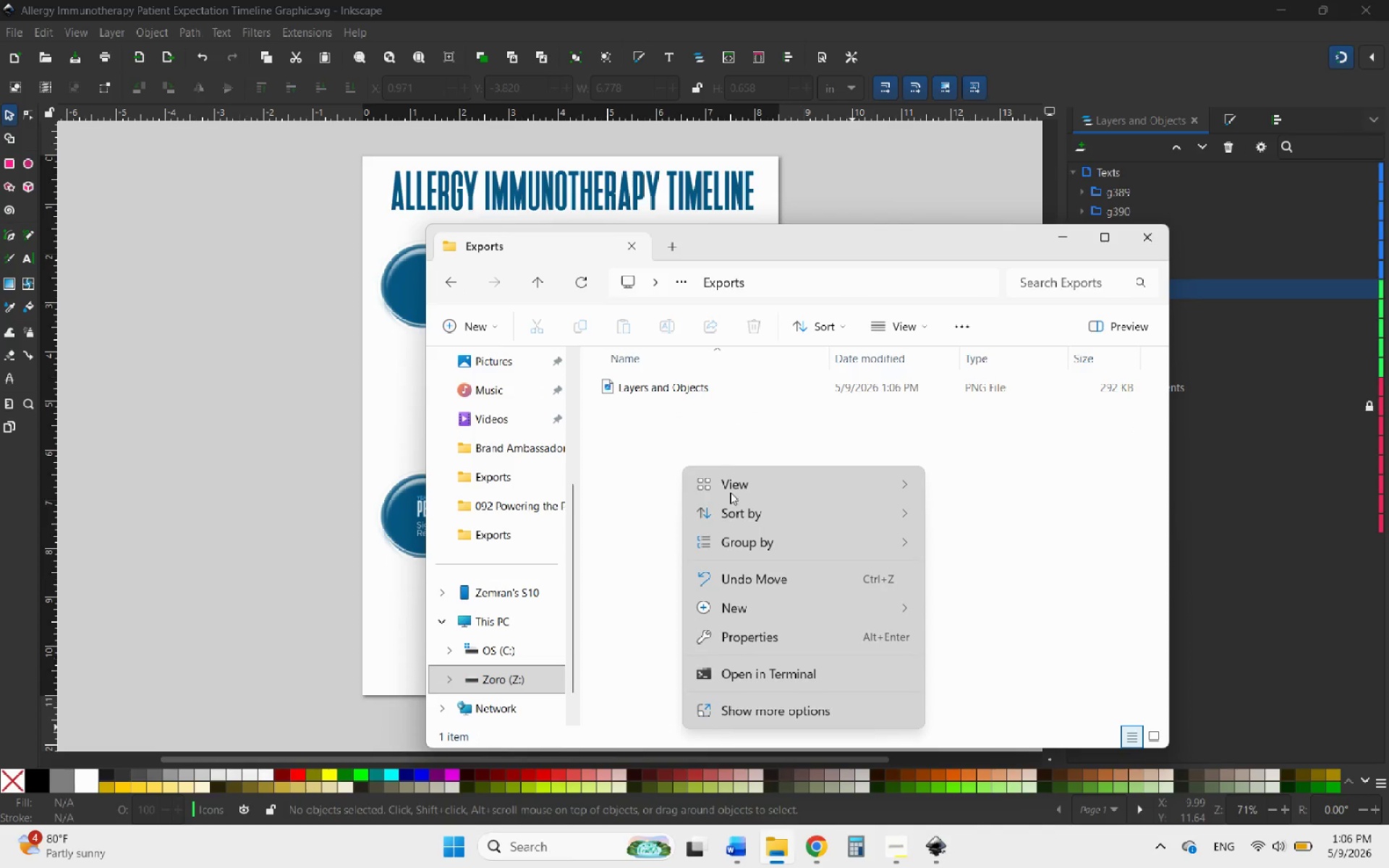 
left_click([730, 493])
 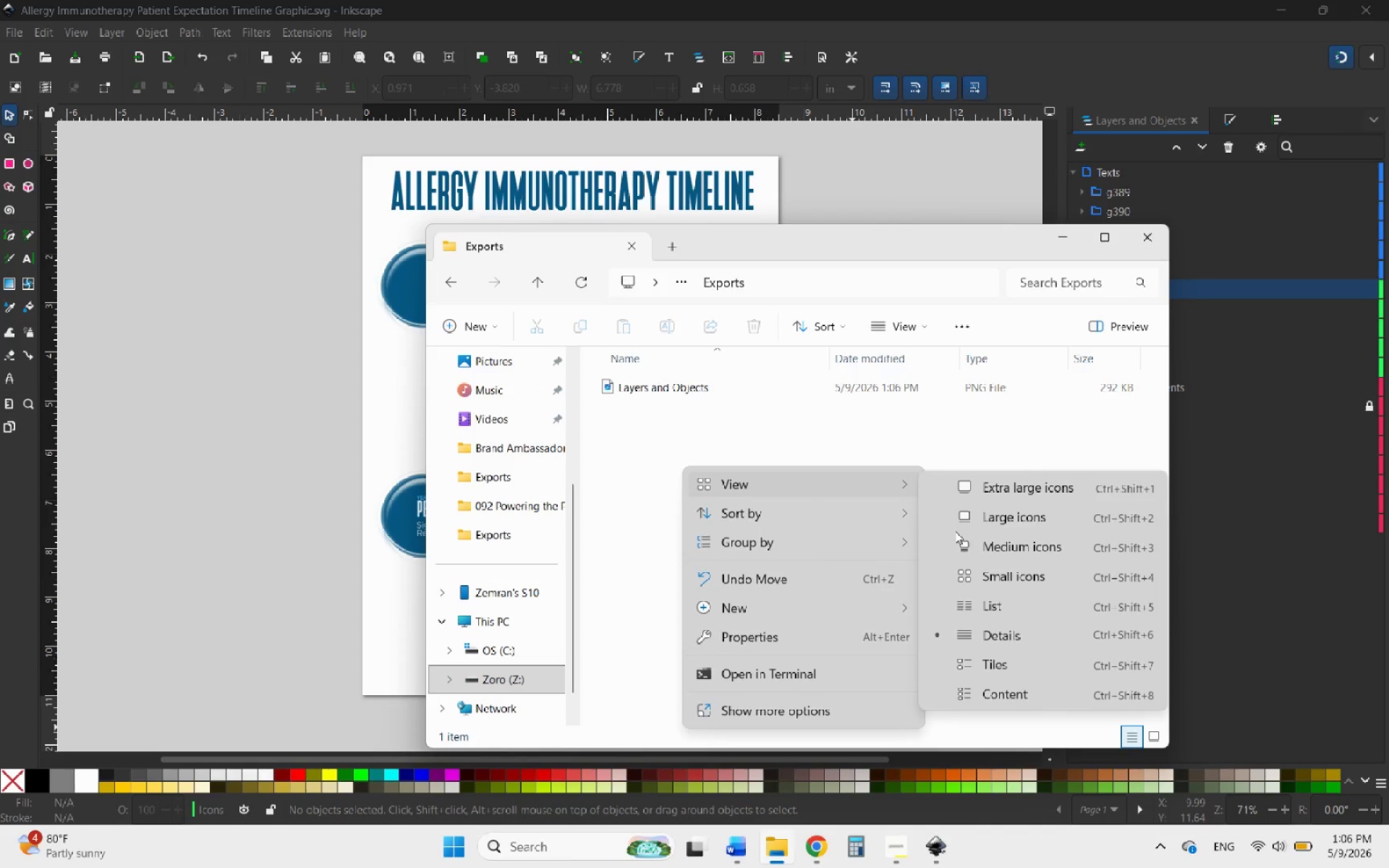 
left_click([993, 522])
 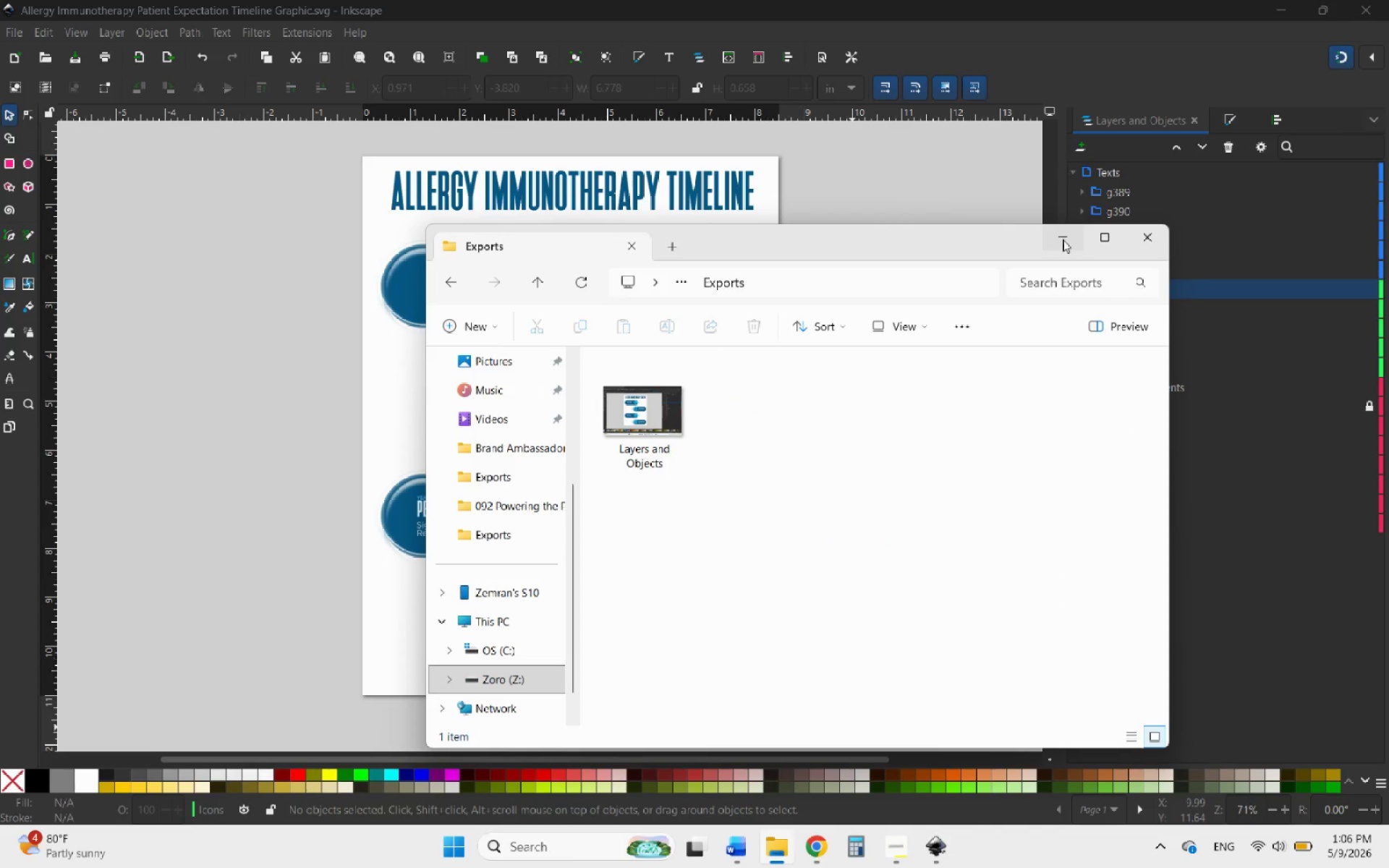 
left_click([1058, 239])
 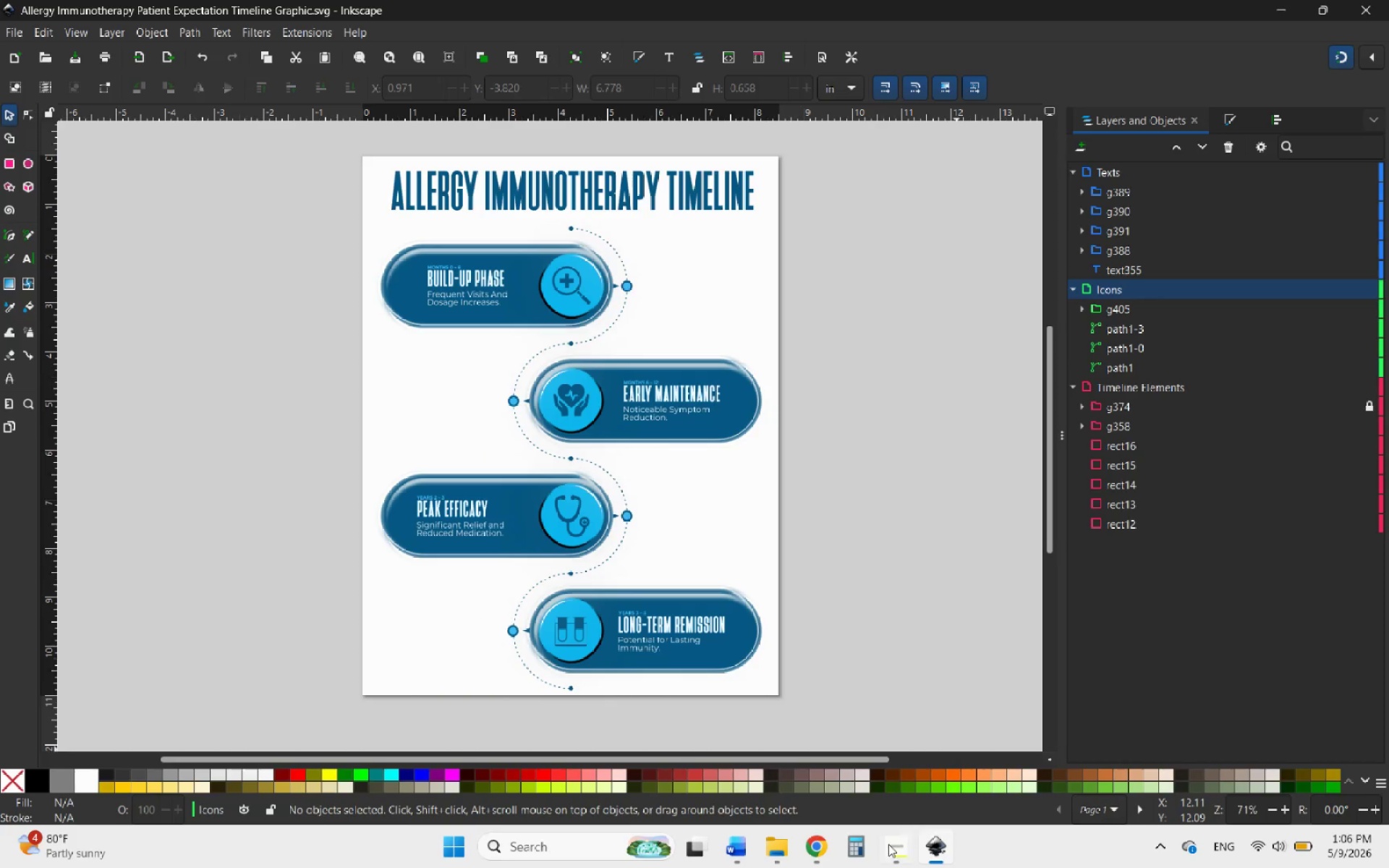 
left_click([888, 844])